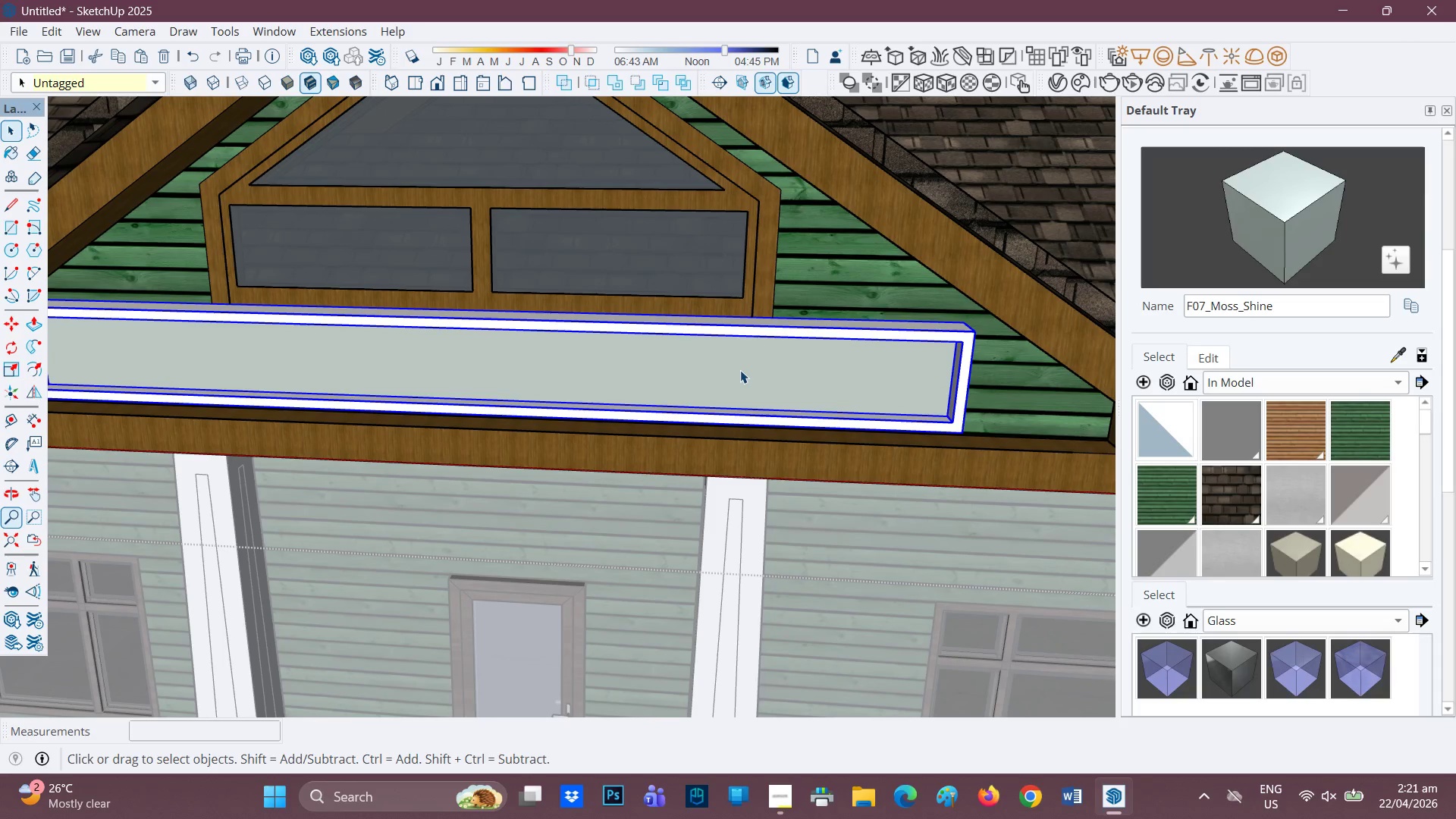 
scroll: coordinate [731, 372], scroll_direction: up, amount: 1.0
 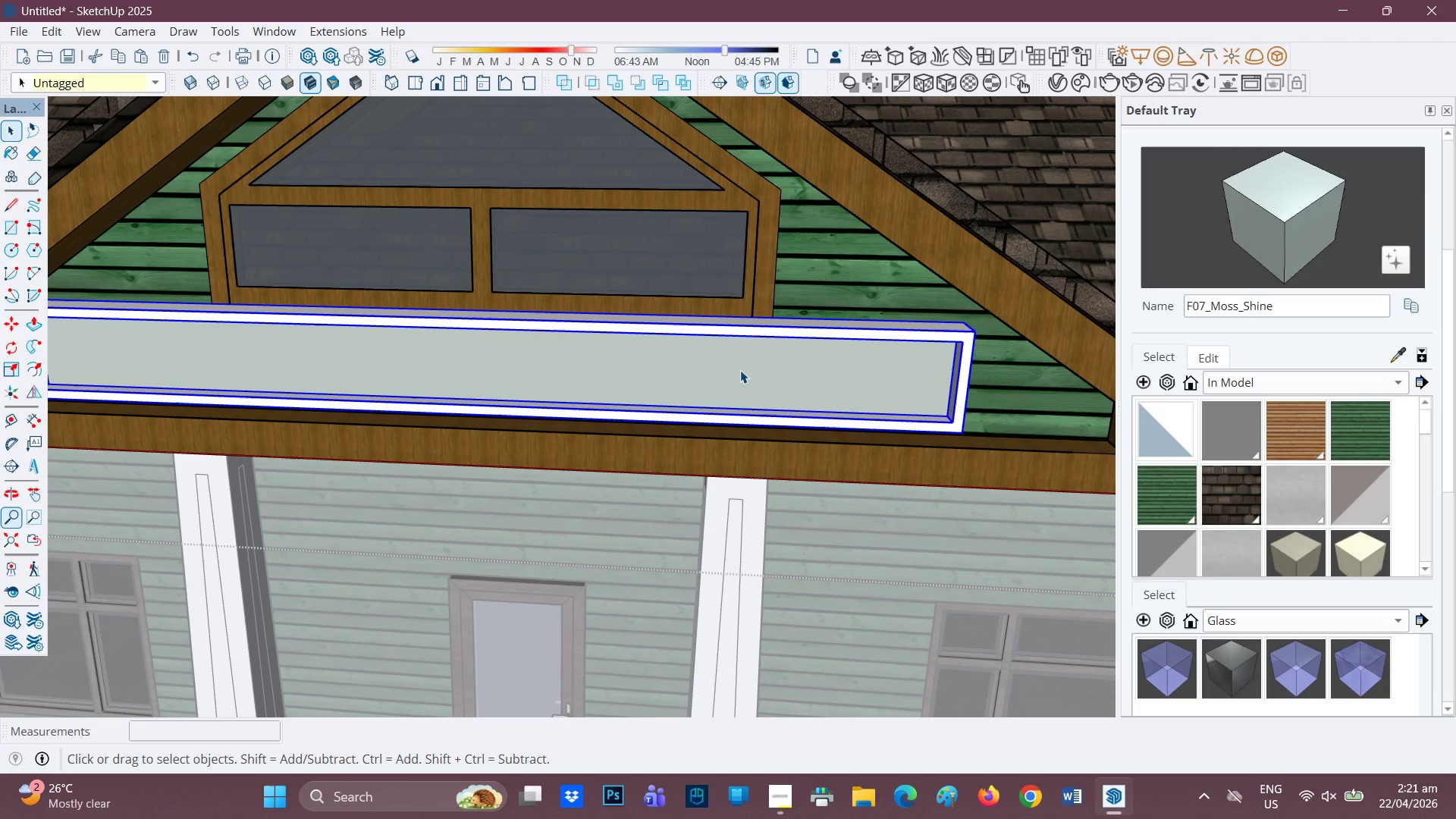 
double_click([740, 370])
 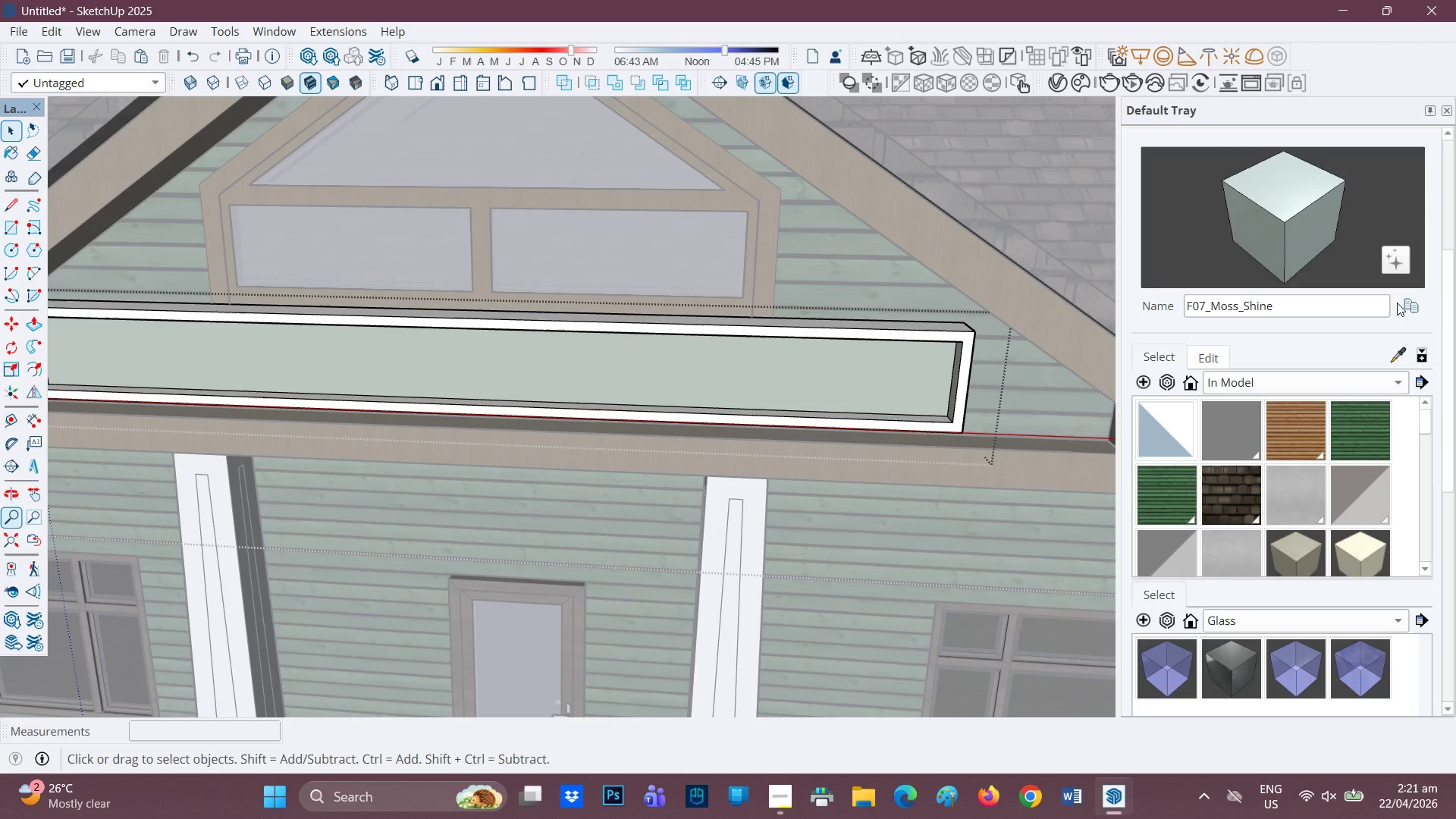 
left_click([1405, 303])
 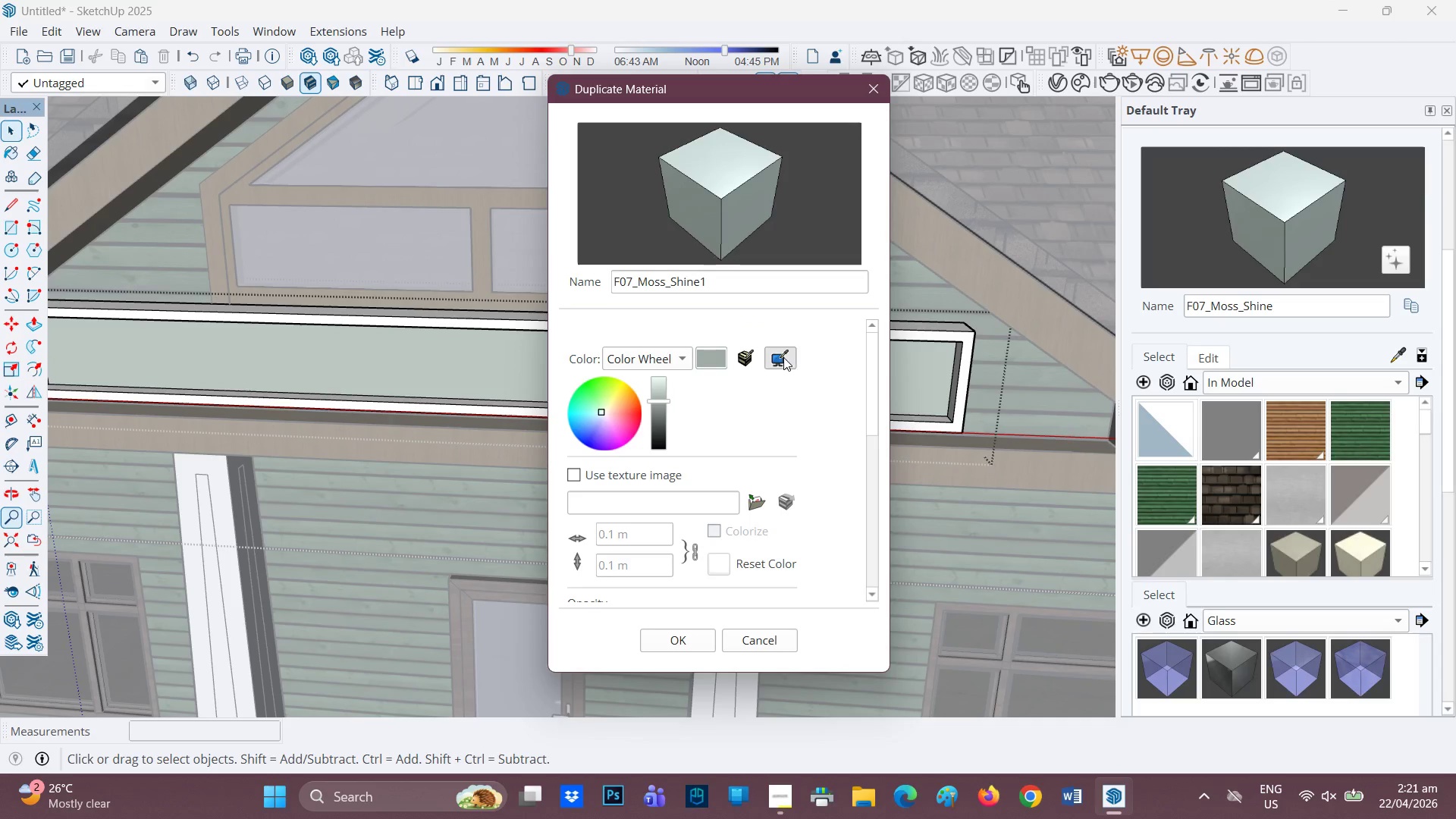 
left_click([1035, 410])
 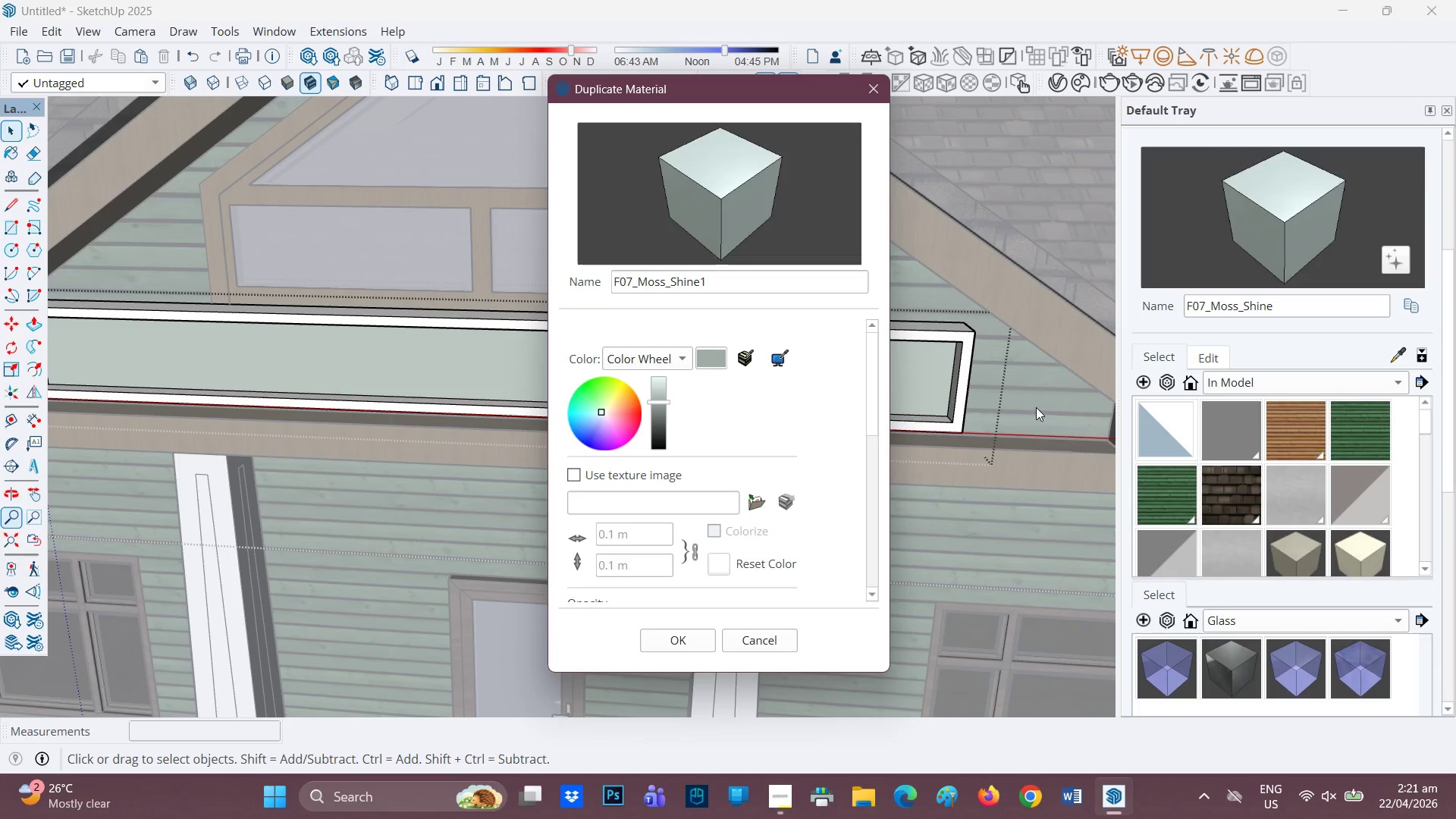 
left_click([1039, 400])
 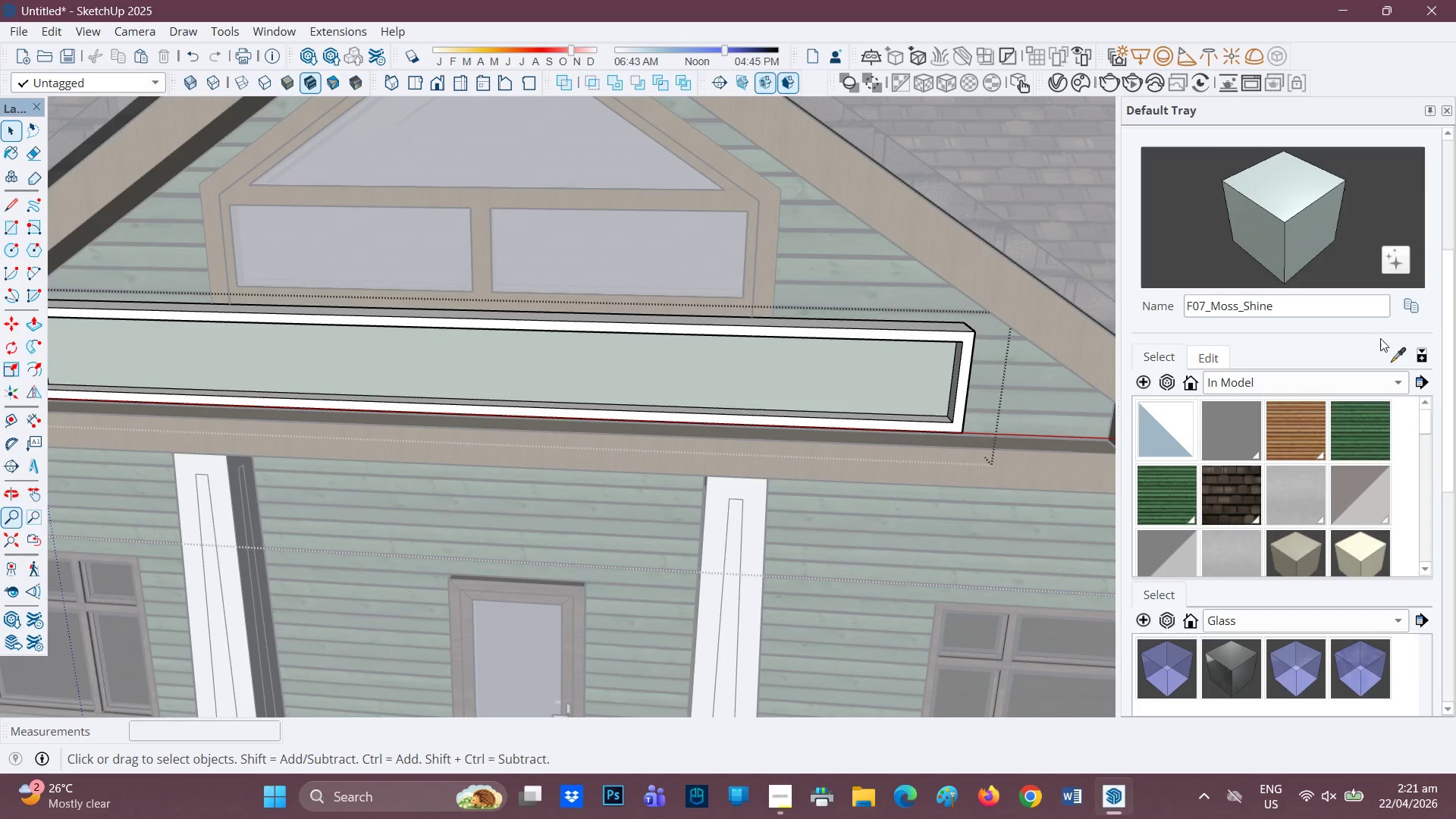 
left_click([1393, 380])
 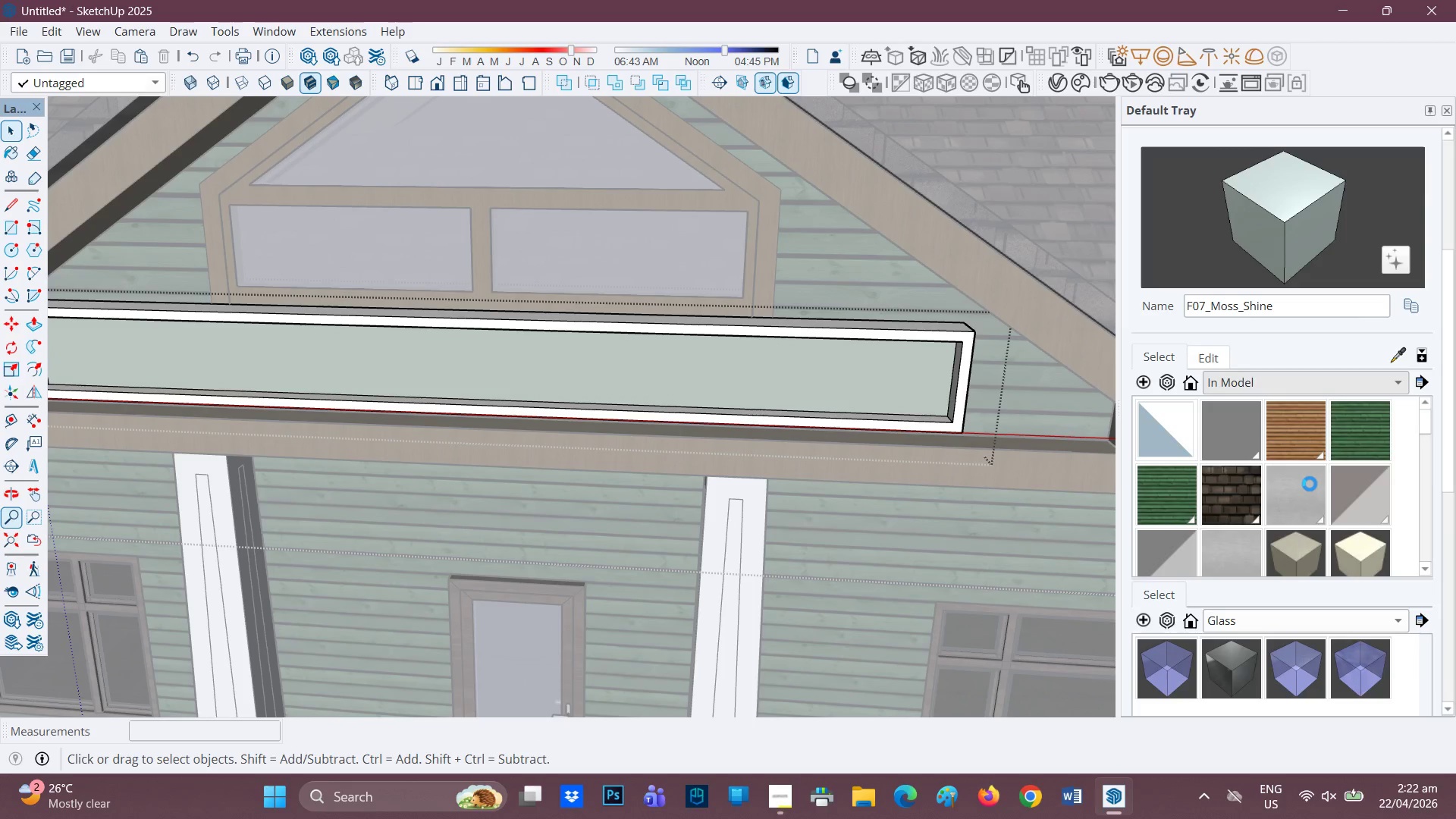 
scroll: coordinate [1310, 550], scroll_direction: down, amount: 11.0
 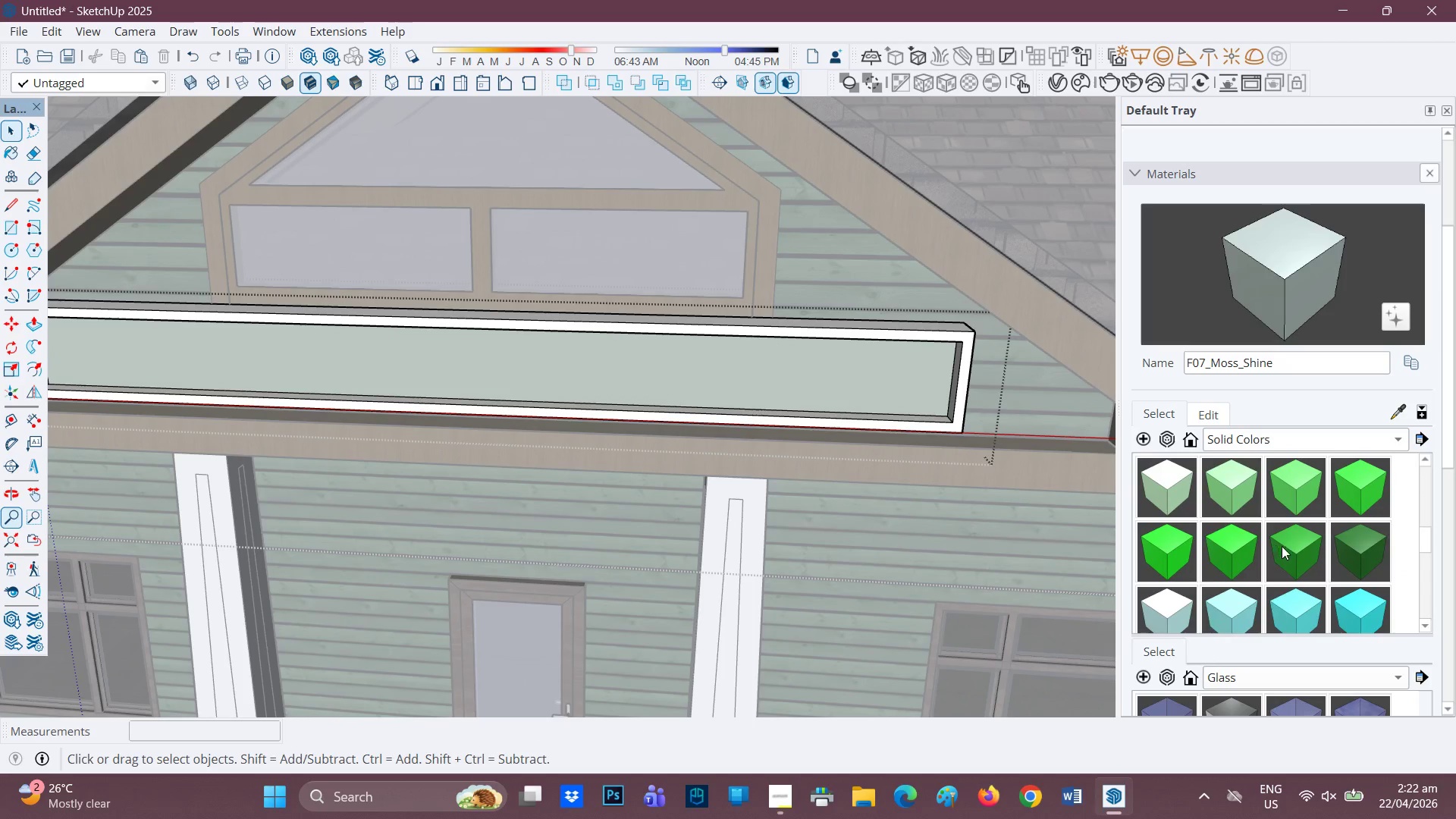 
left_click([1230, 546])
 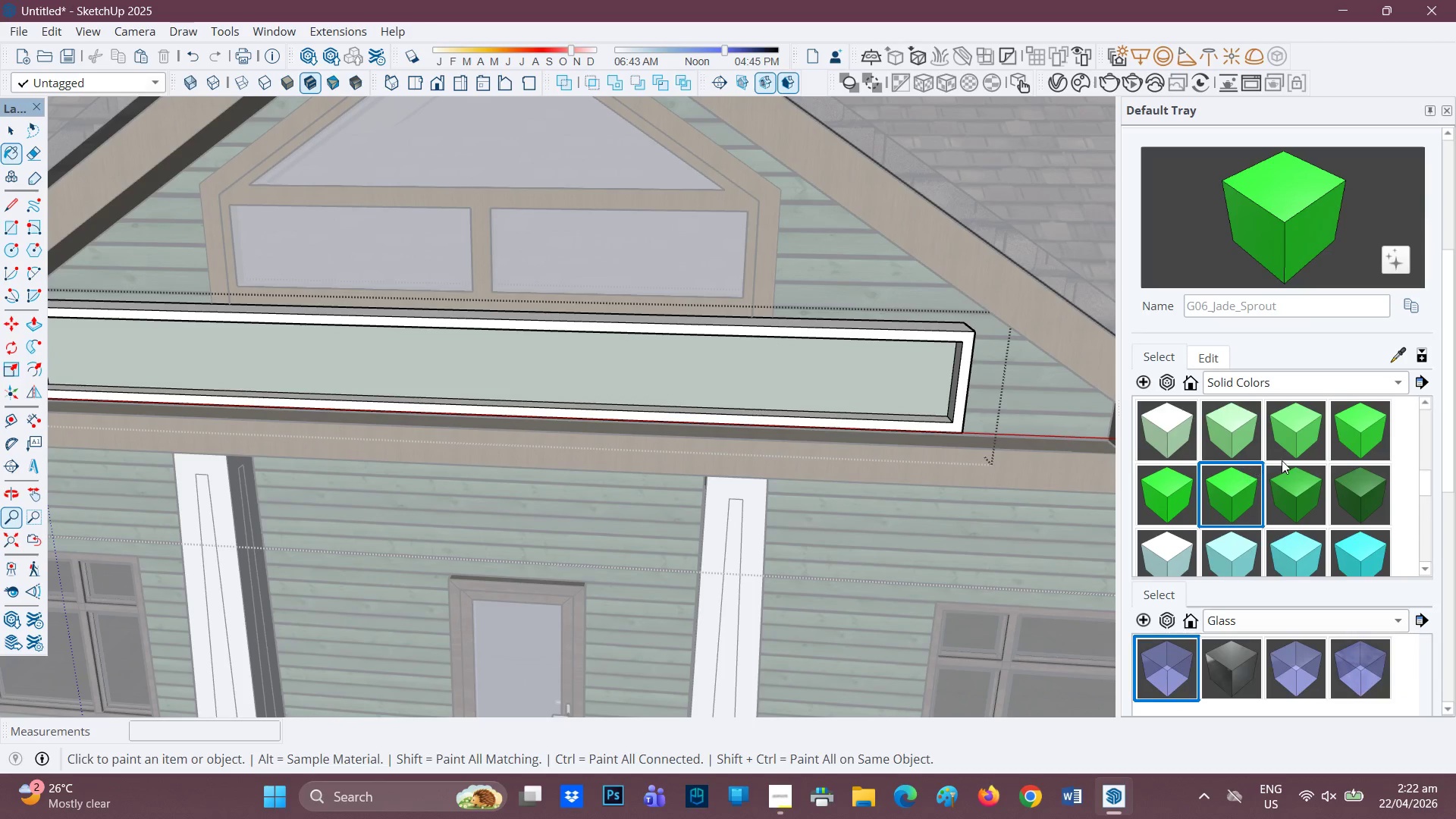 
left_click([1291, 473])
 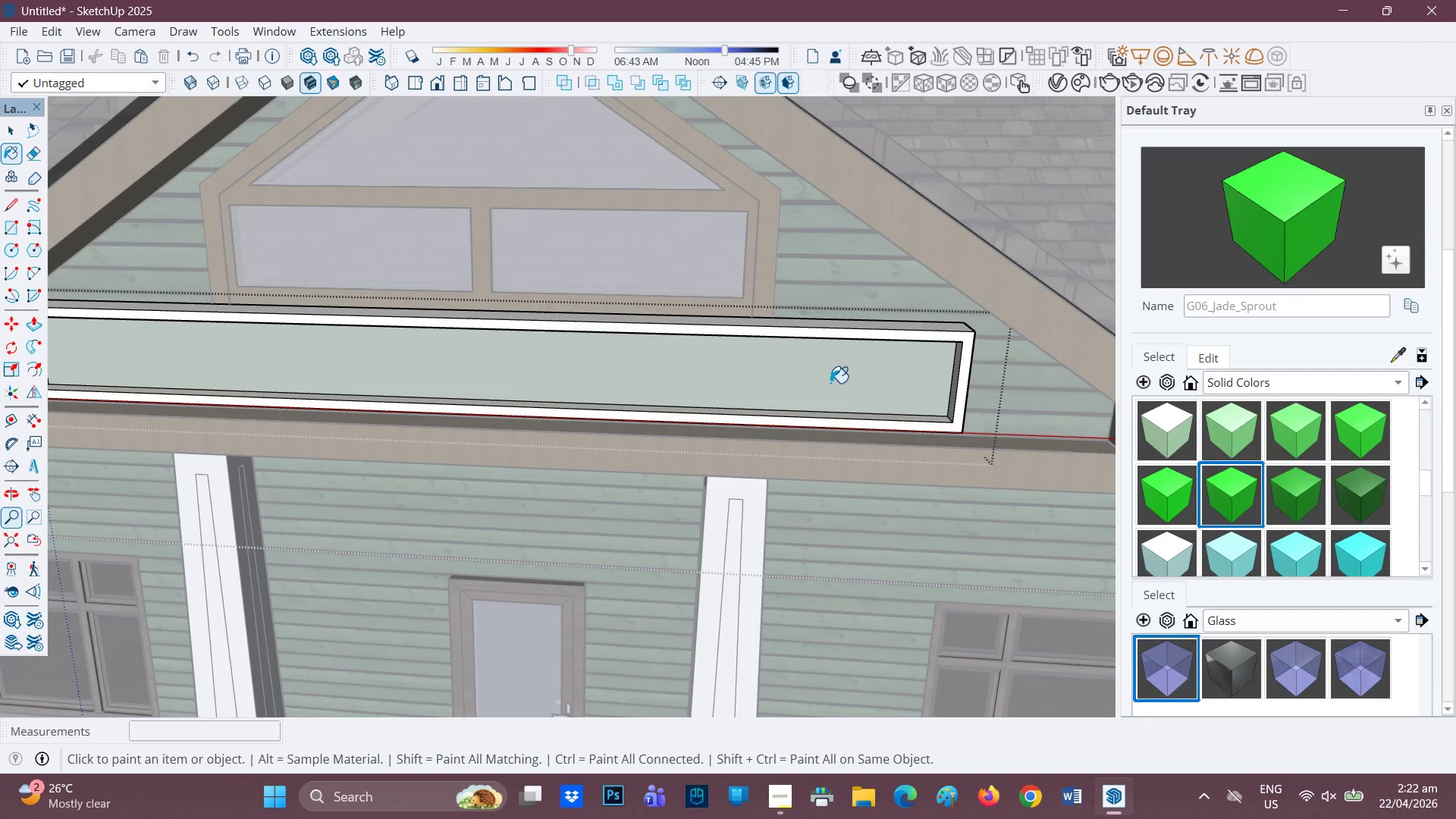 
left_click([821, 366])
 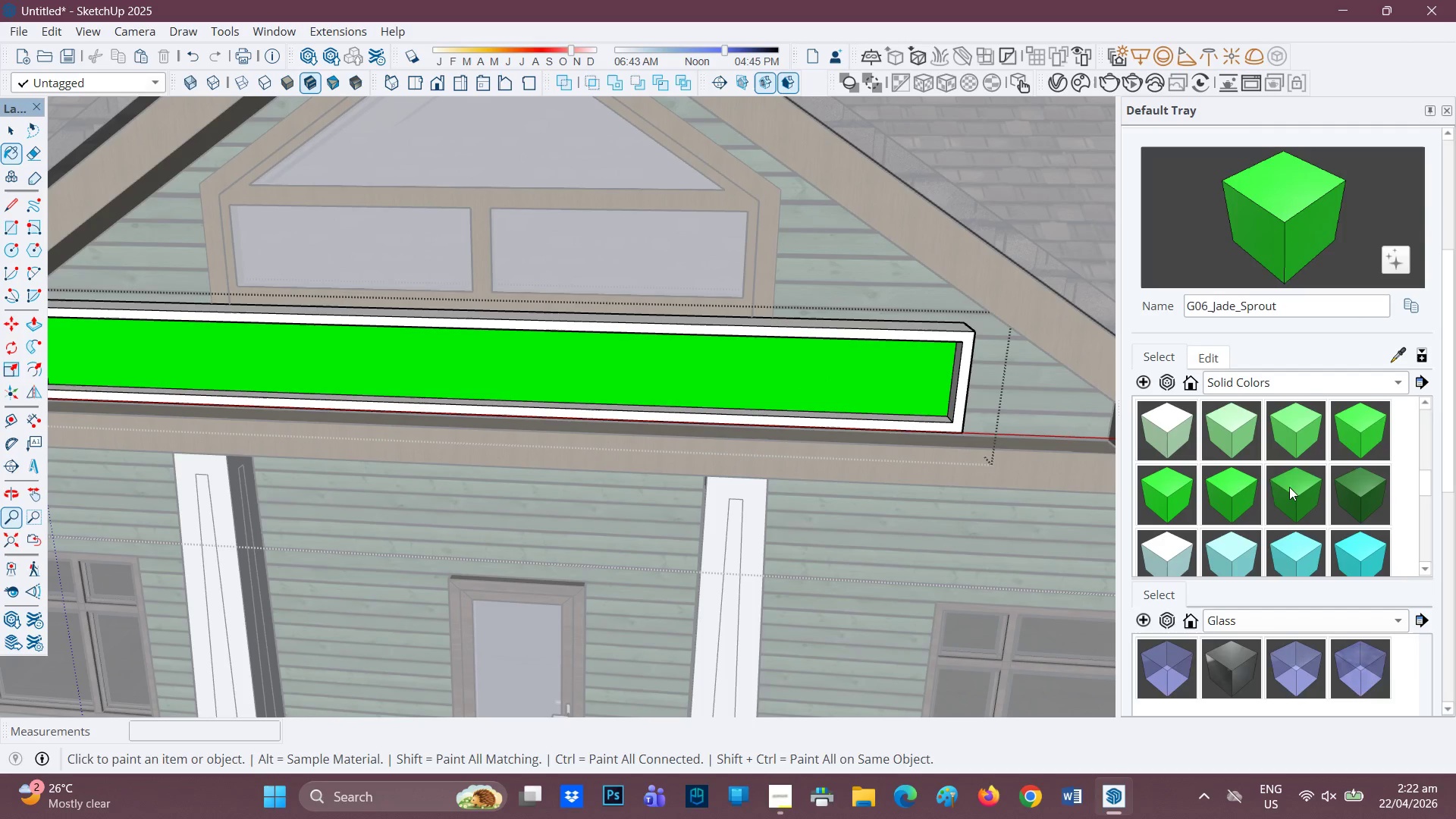 
left_click([851, 381])
 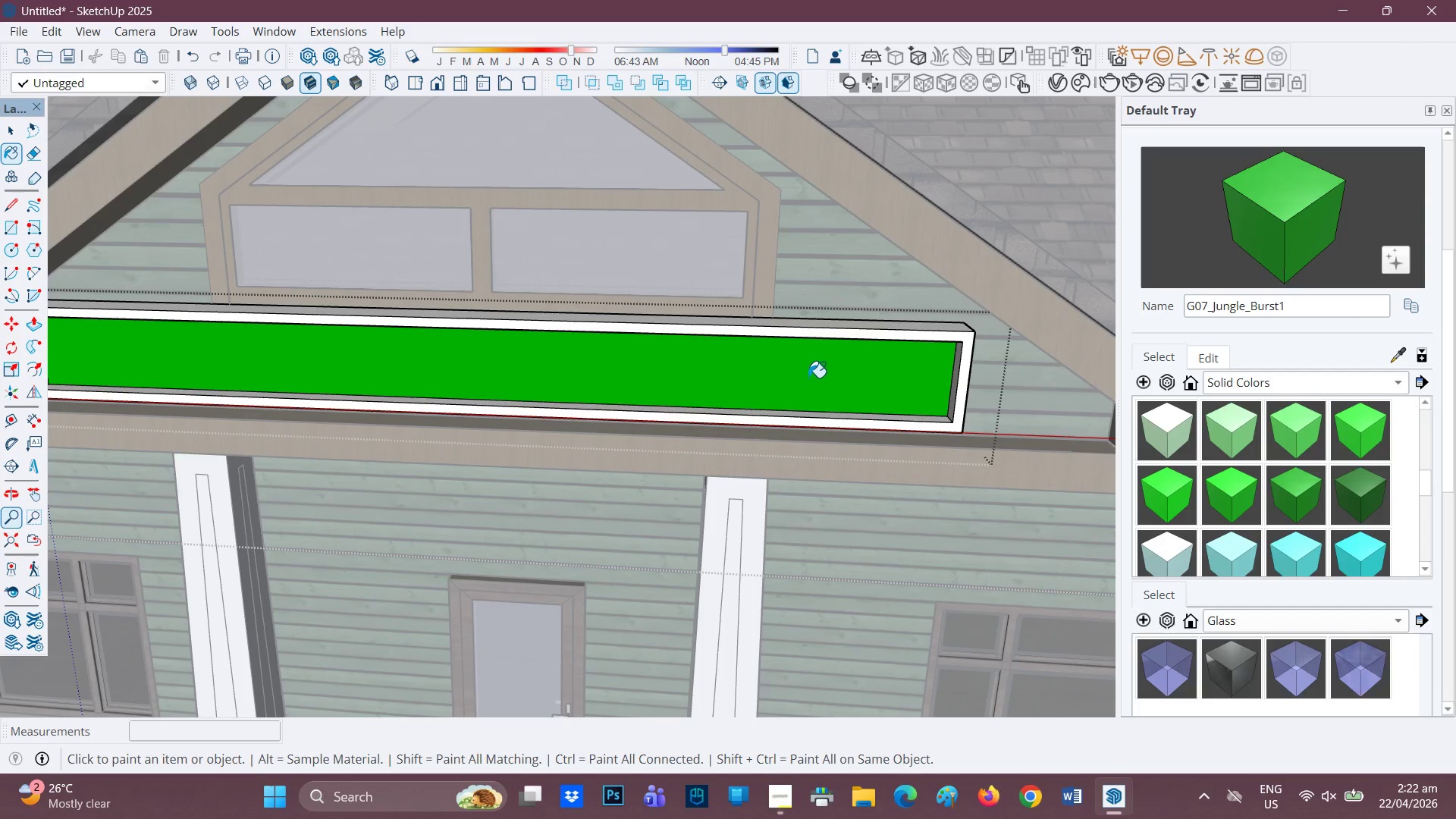 
scroll: coordinate [774, 401], scroll_direction: down, amount: 9.0
 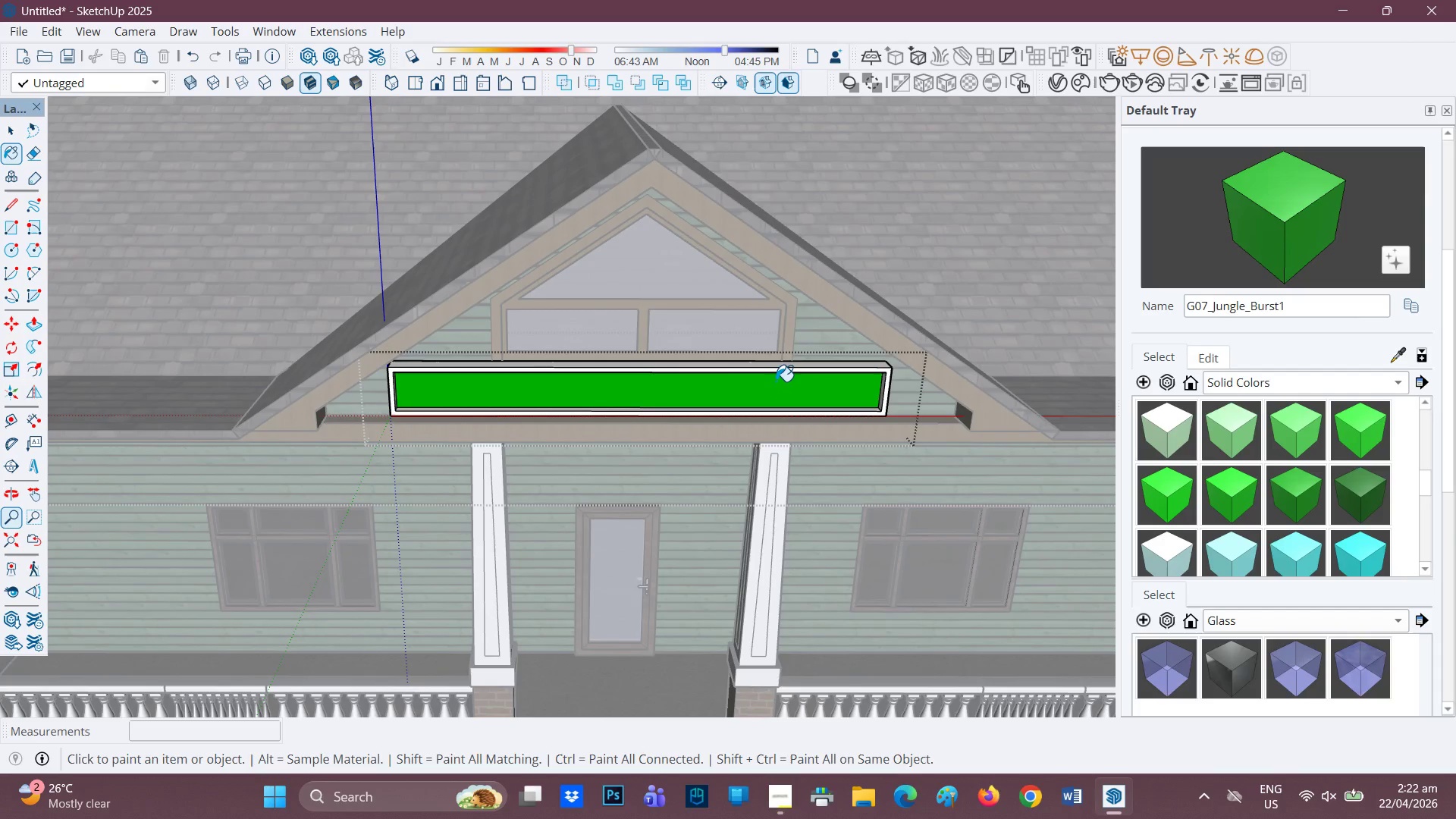 
scroll: coordinate [744, 393], scroll_direction: up, amount: 3.0
 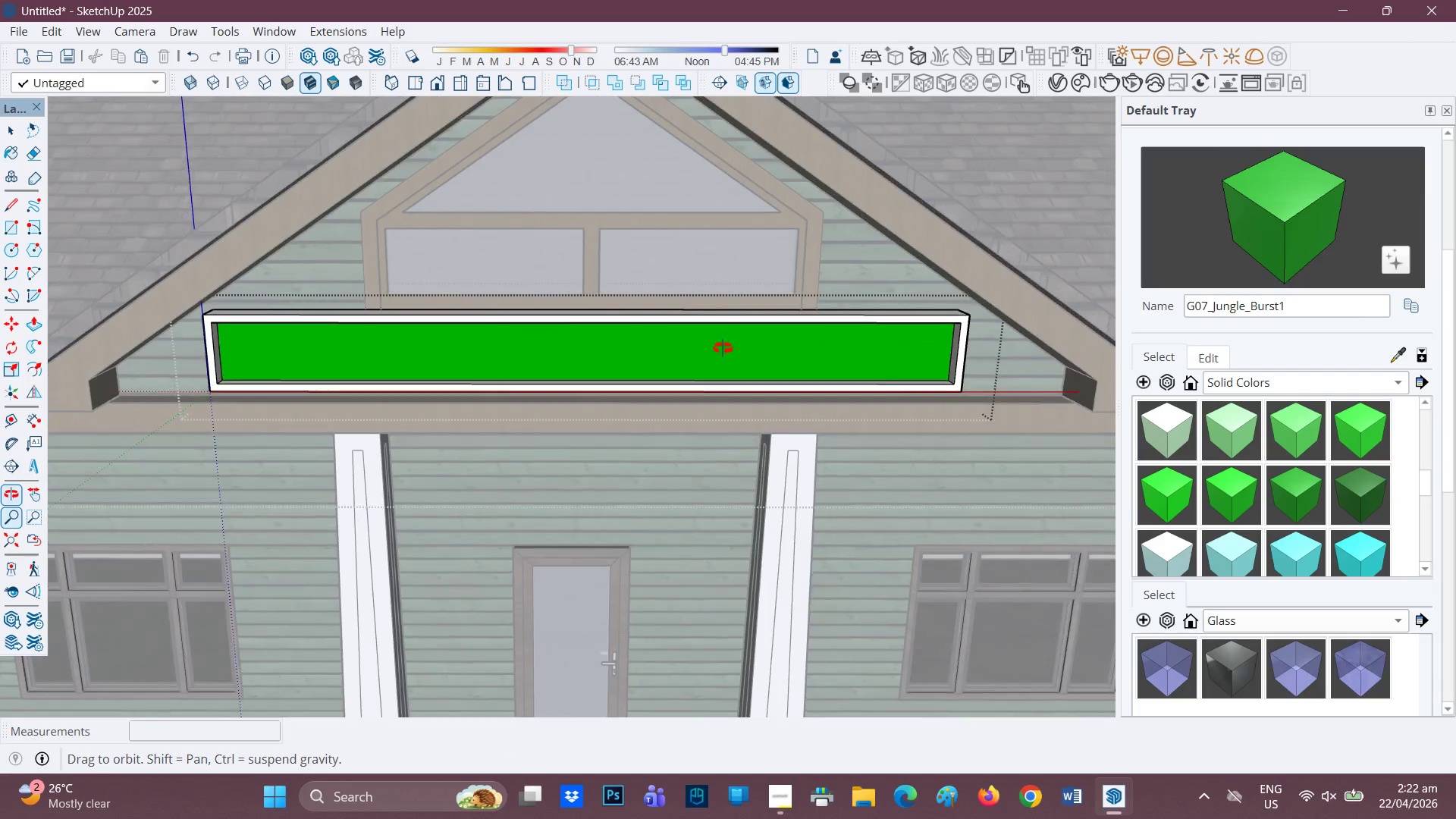 
scroll: coordinate [707, 344], scroll_direction: none, amount: 0.0
 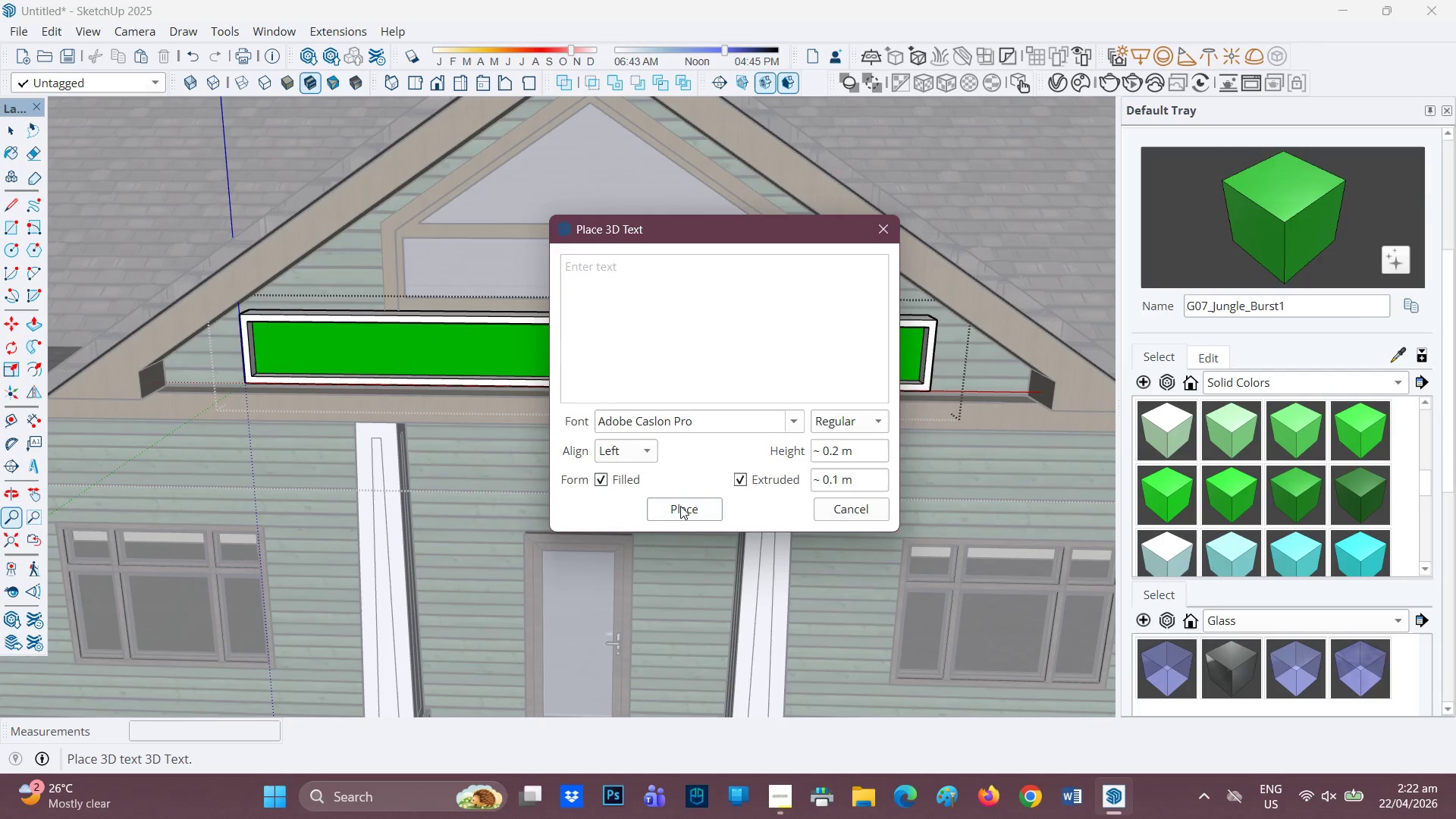 
left_click_drag(start_coordinate=[667, 293], to_coordinate=[664, 300])
 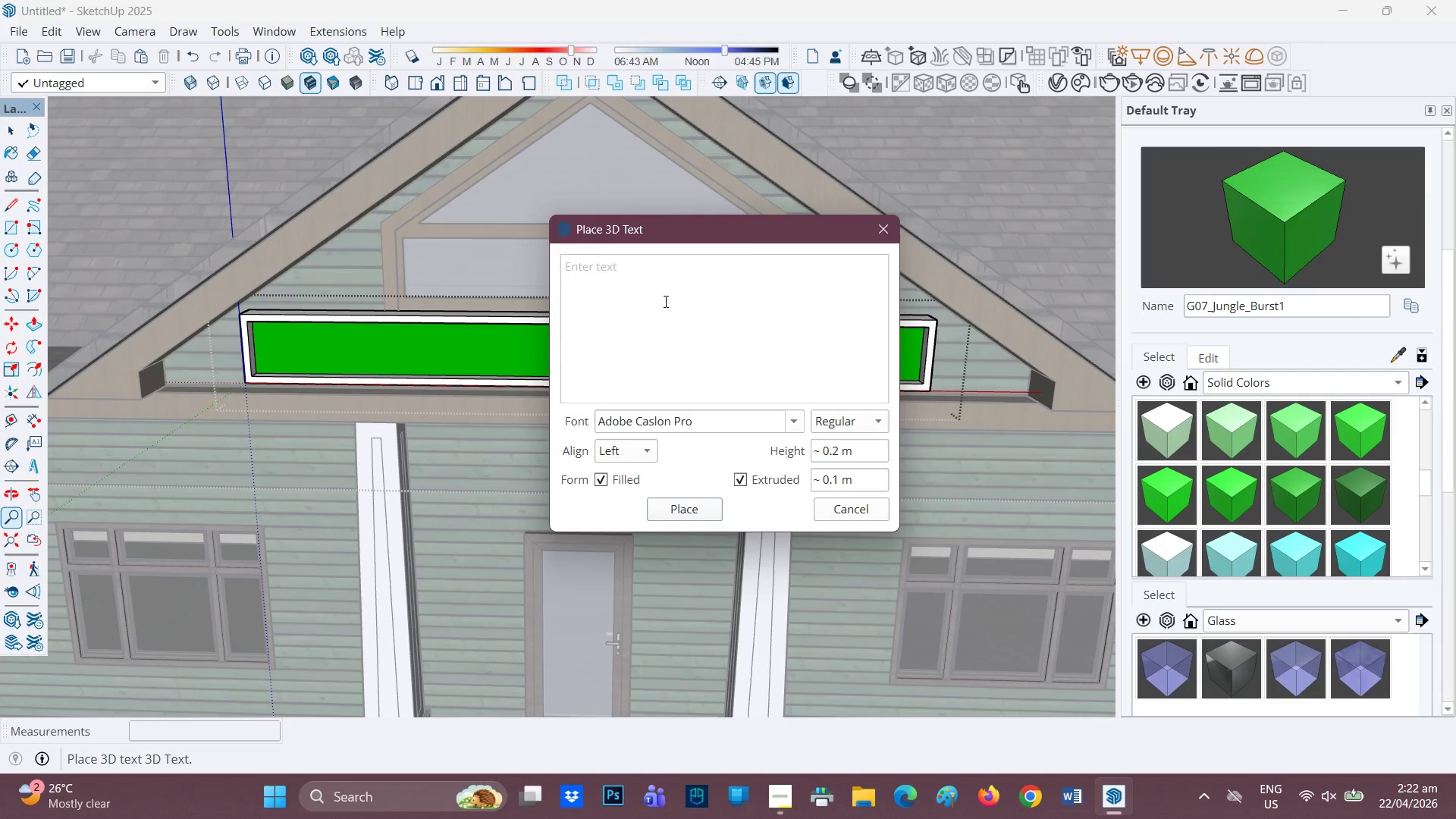 
type(EVE)
key(Backspace)
key(Backspace)
type(vergreen & Associates CPA)
 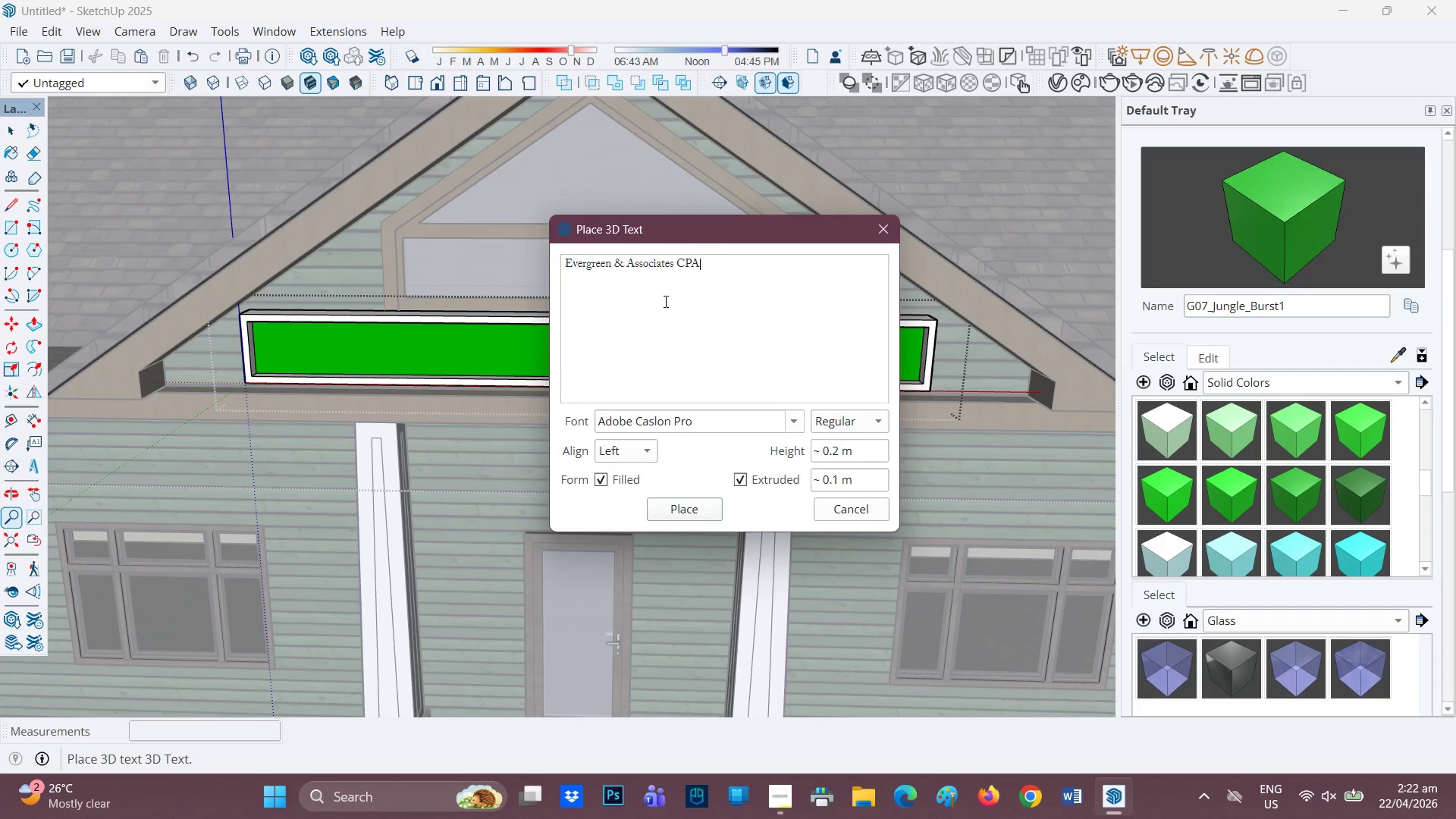 
left_click([770, 786])